 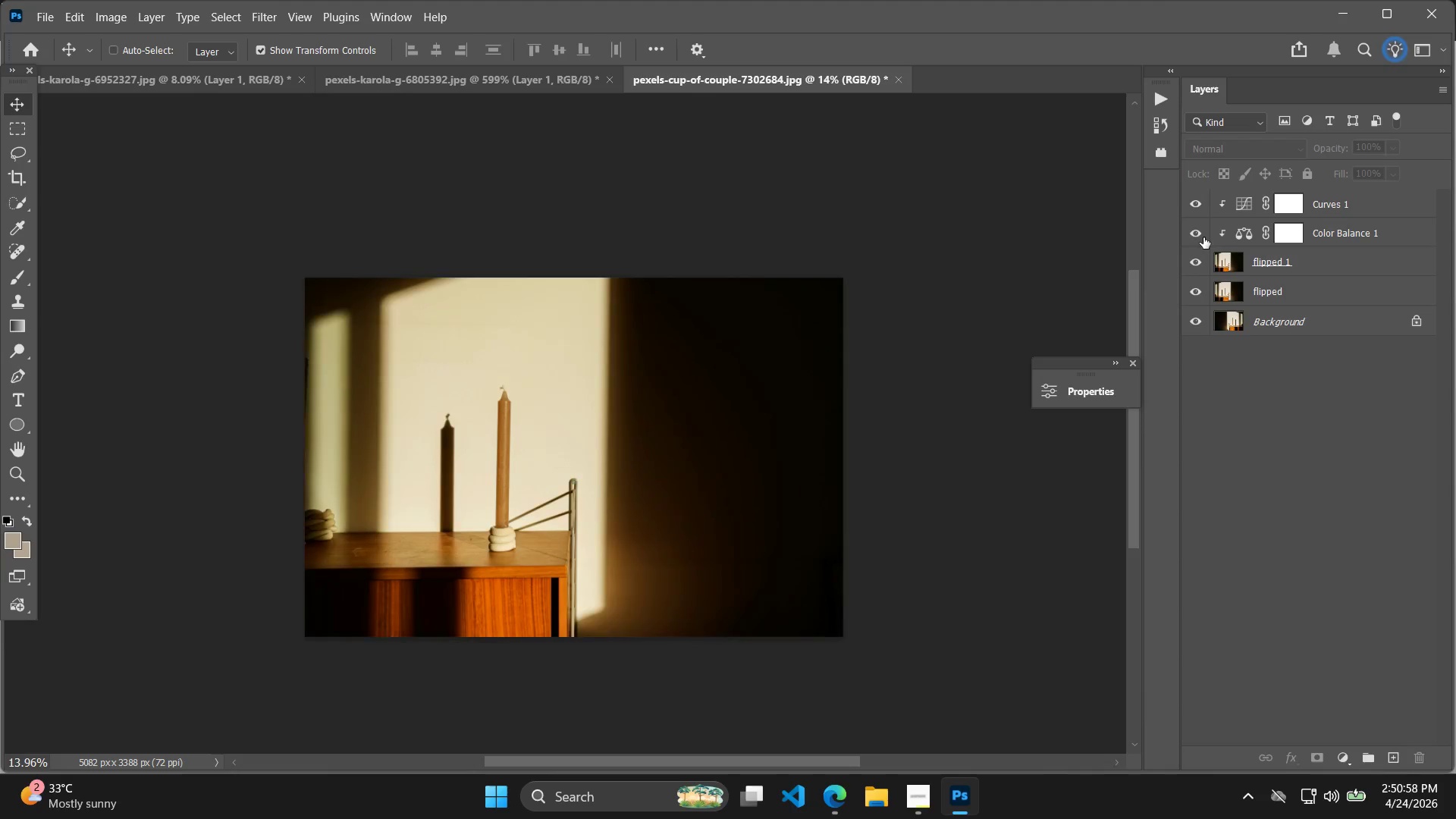 
hold_key(key=Space, duration=0.31)
 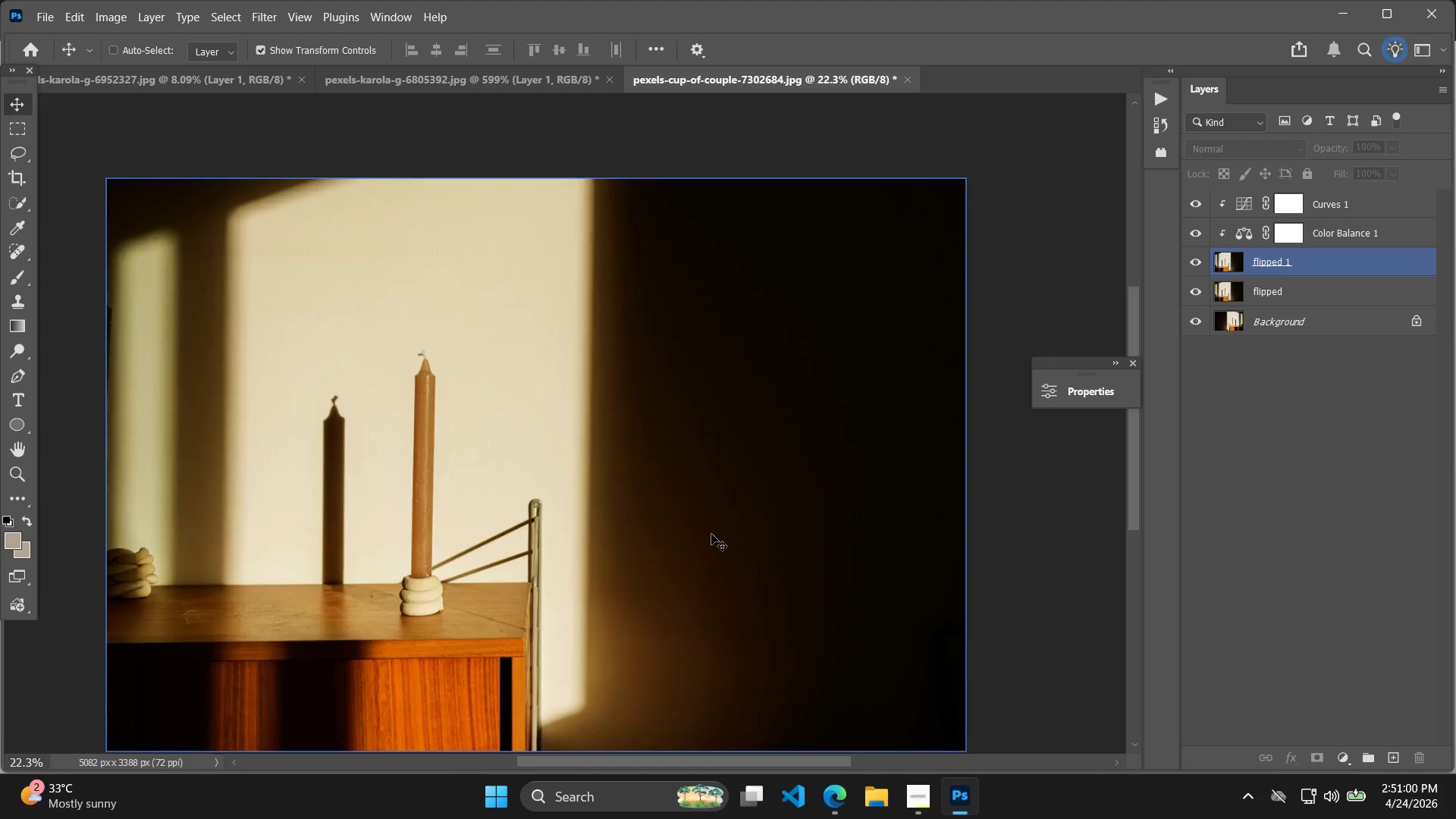 
left_click_drag(start_coordinate=[914, 448], to_coordinate=[959, 474])
 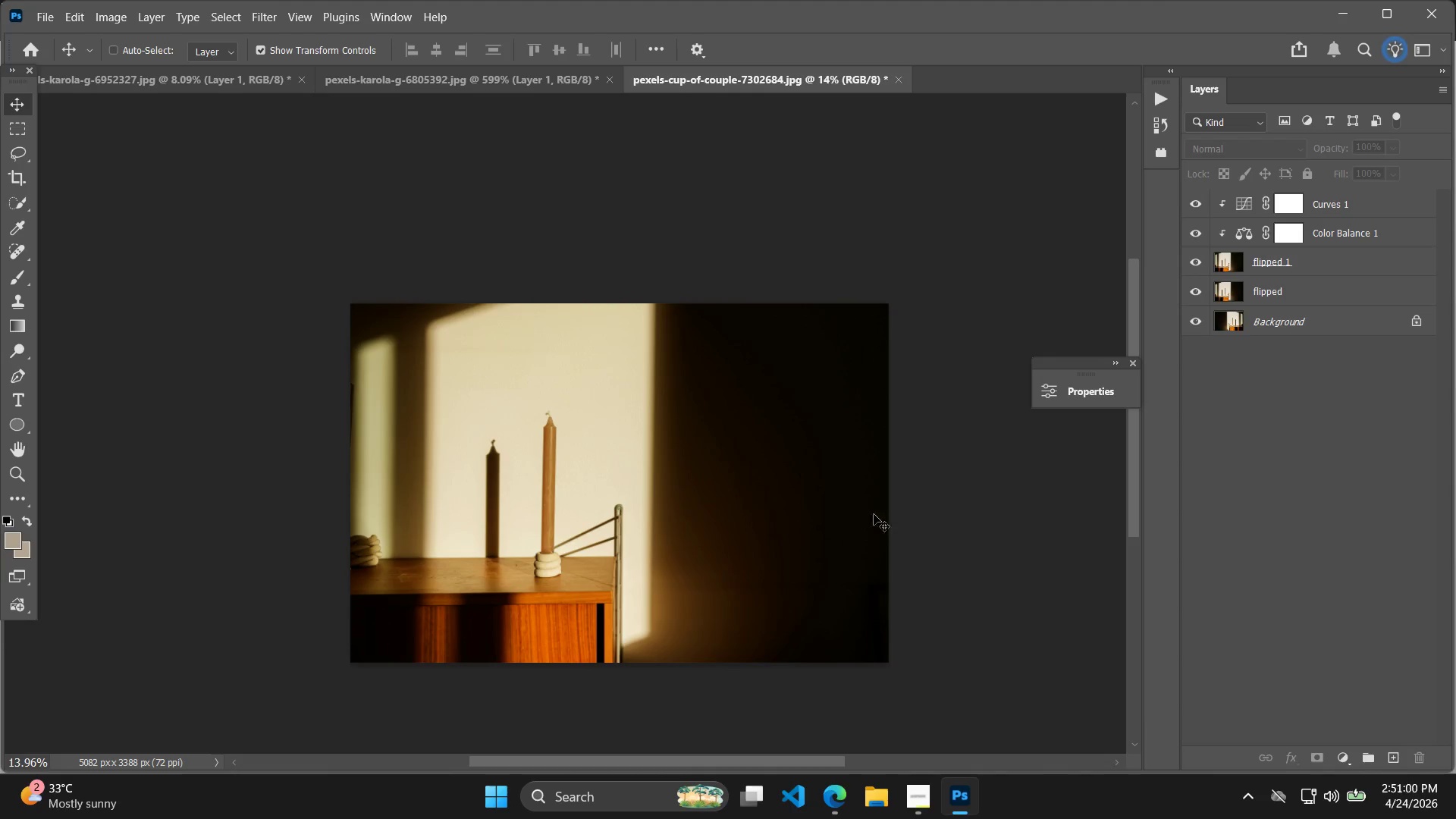 
hold_key(key=AltLeft, duration=0.48)
 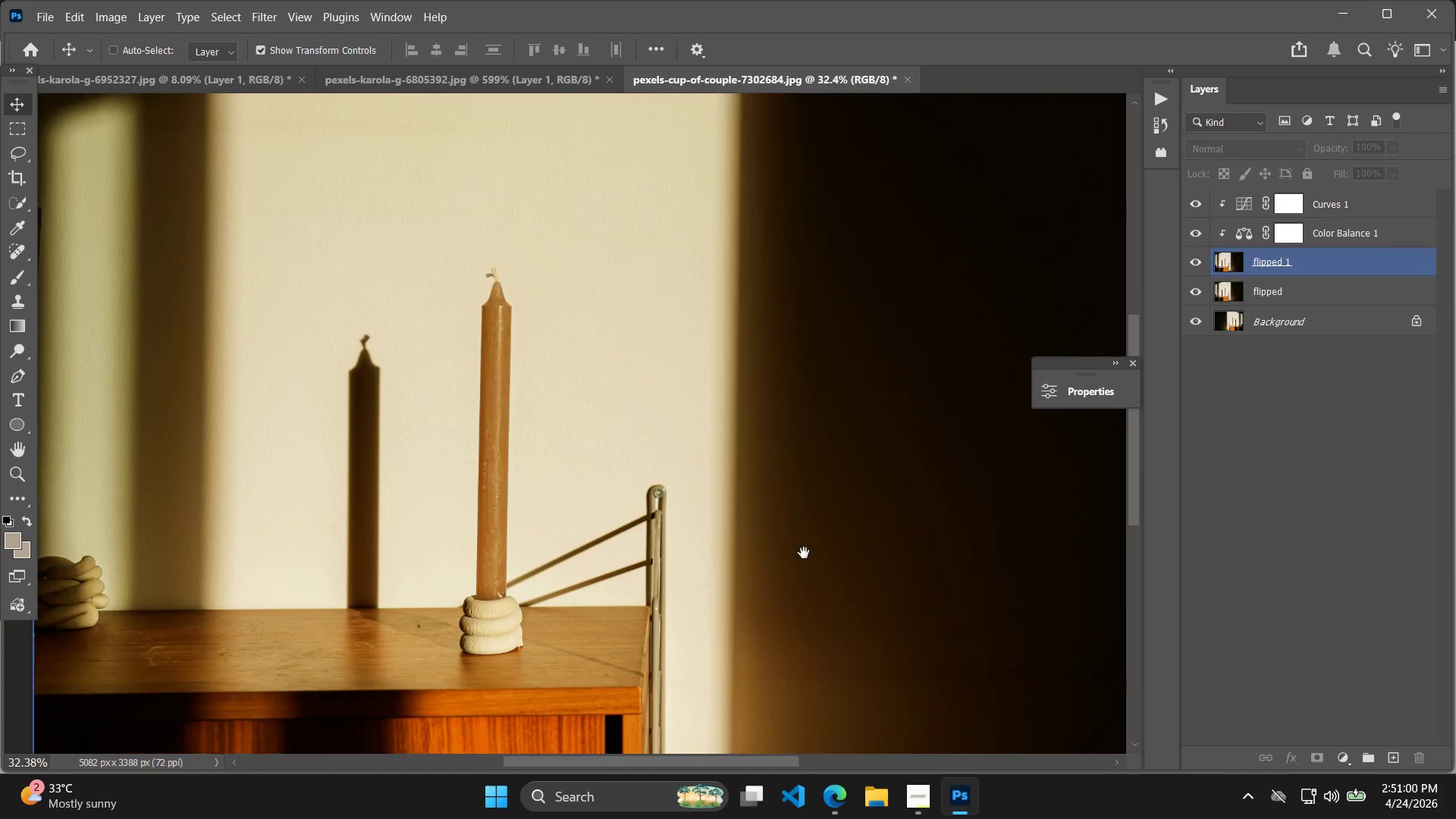 
hold_key(key=Space, duration=0.41)
 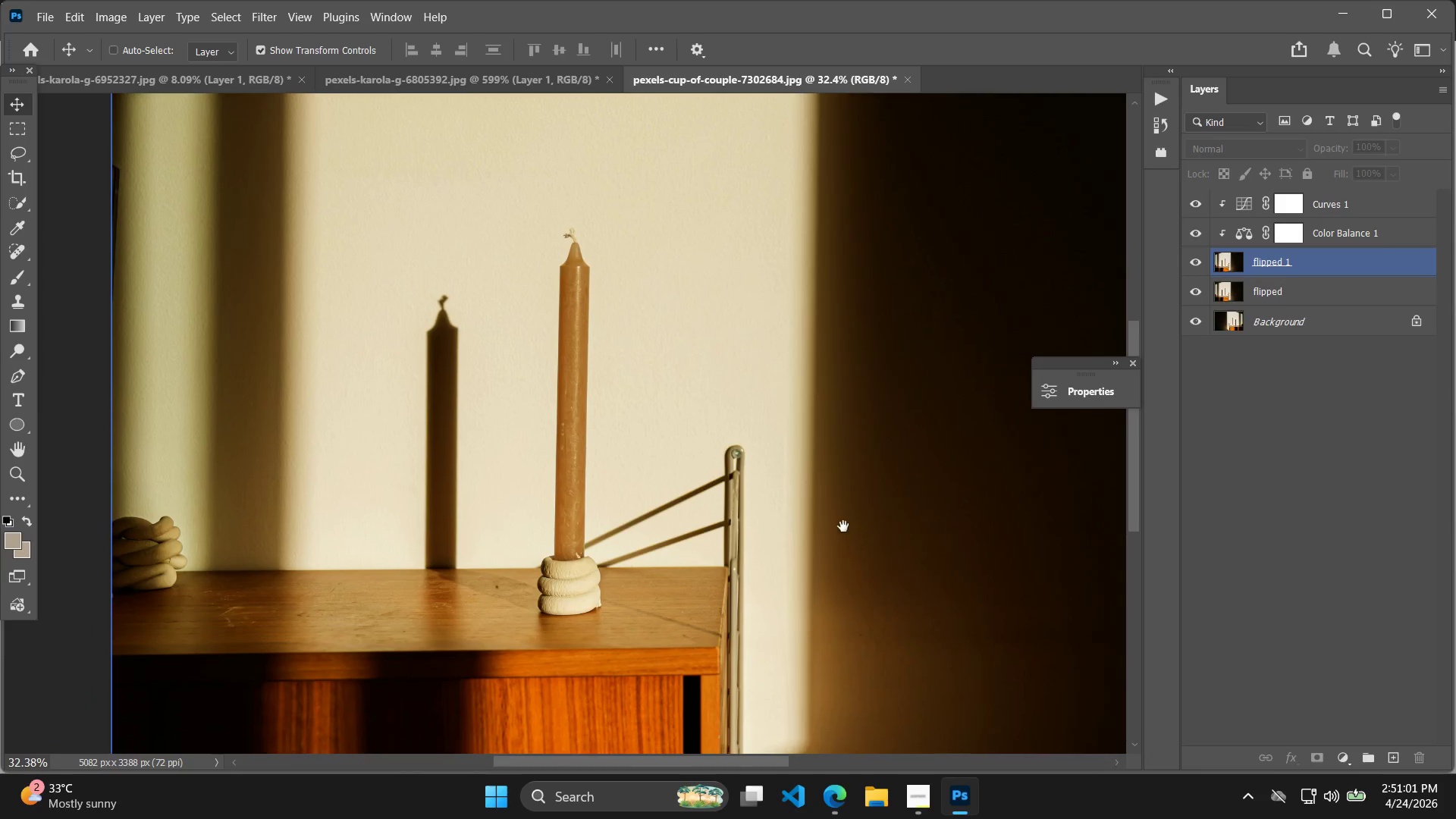 
left_click_drag(start_coordinate=[610, 566], to_coordinate=[841, 533])
 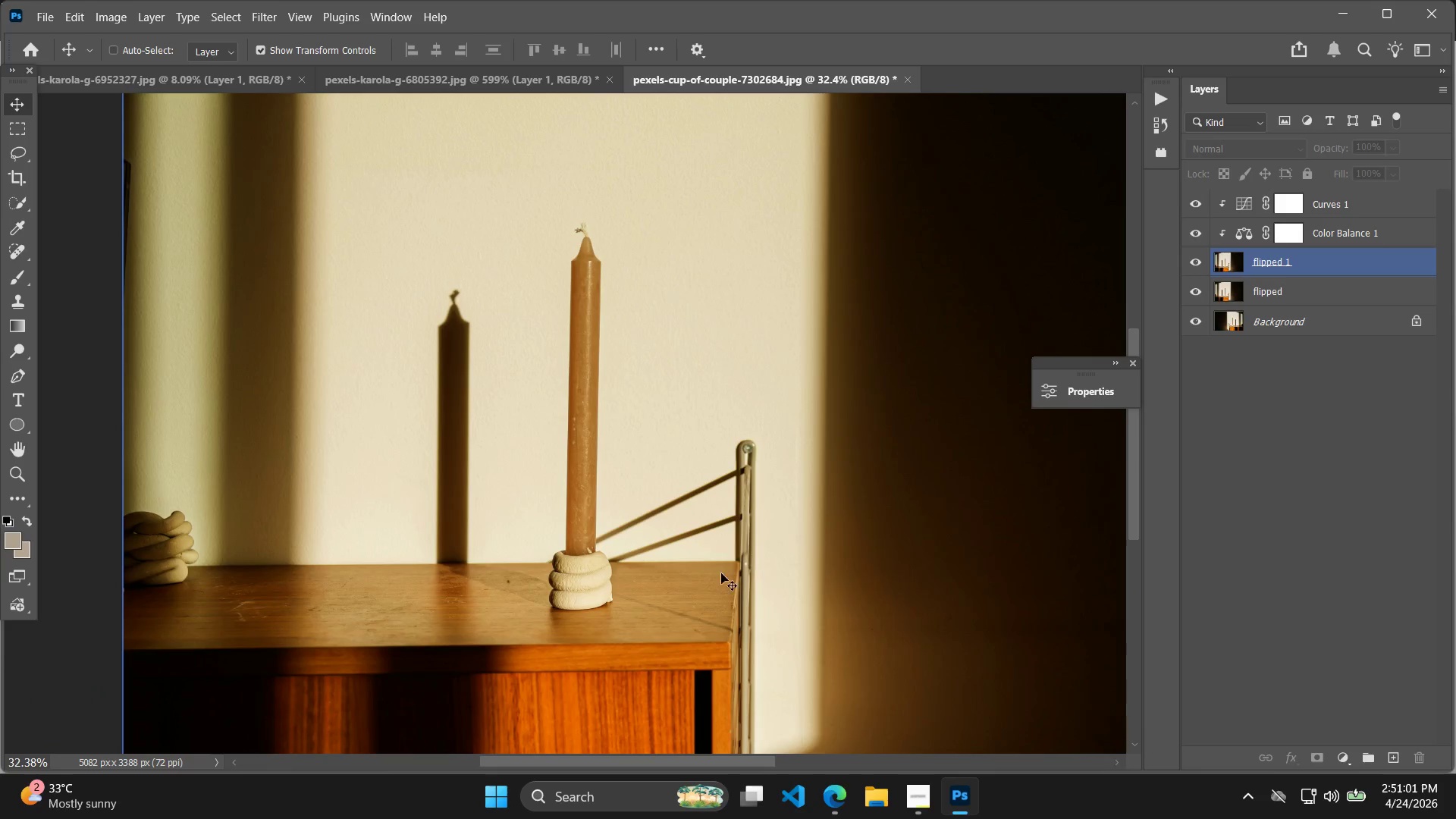 
scroll: coordinate [689, 529], scroll_direction: up, amount: 10.0
 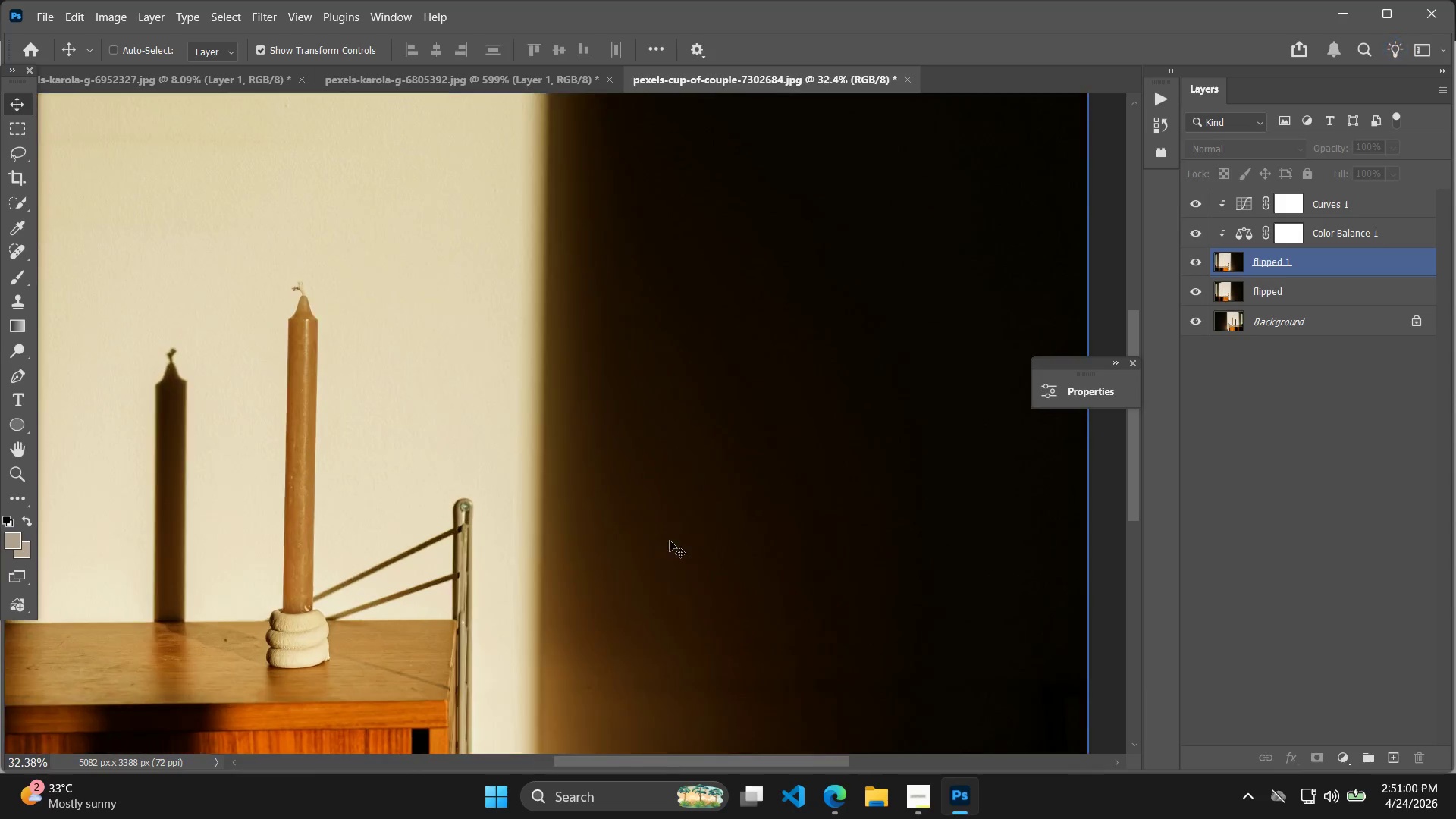 
hold_key(key=AltLeft, duration=0.47)
 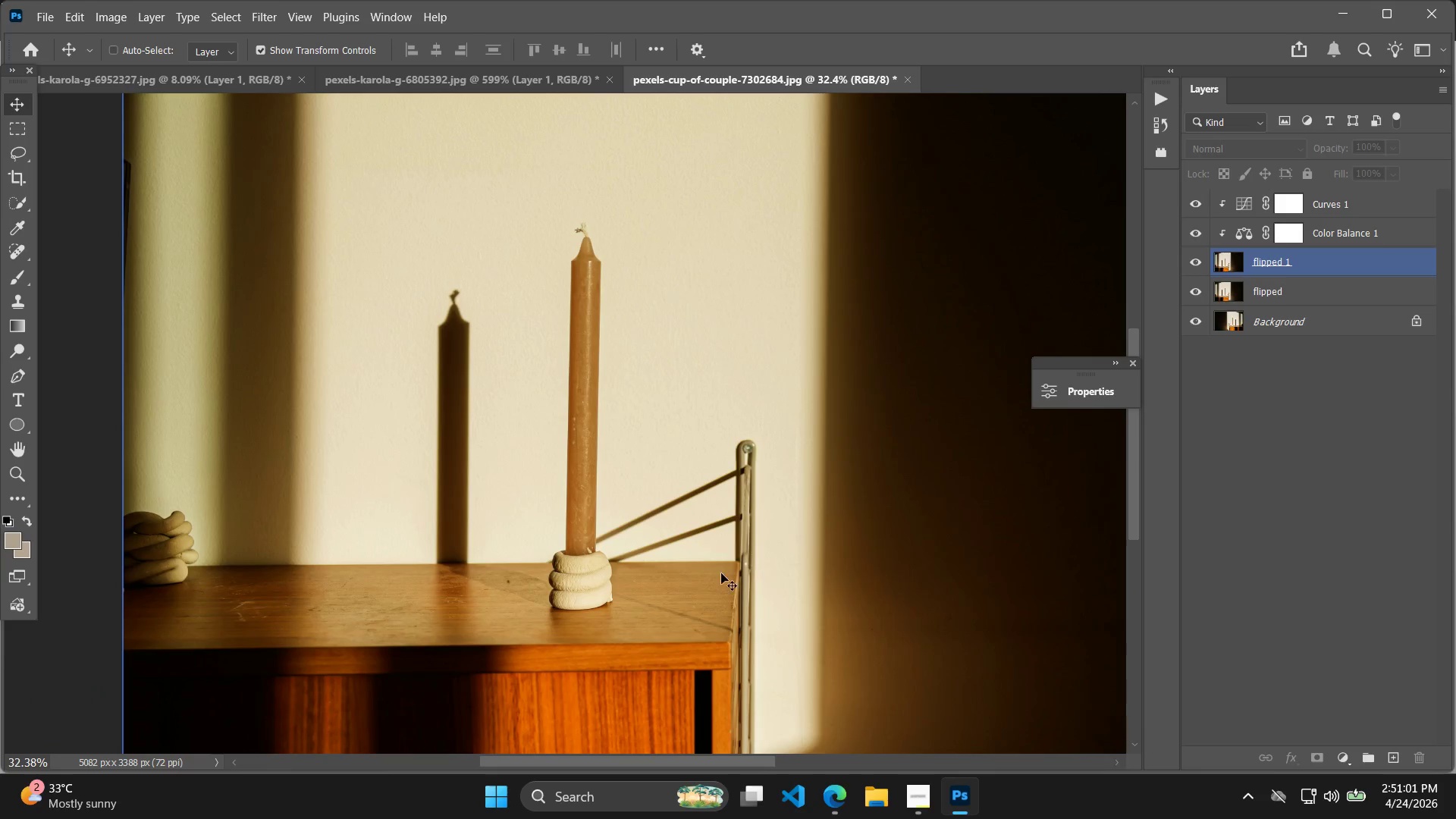 
hold_key(key=AltLeft, duration=1.78)